 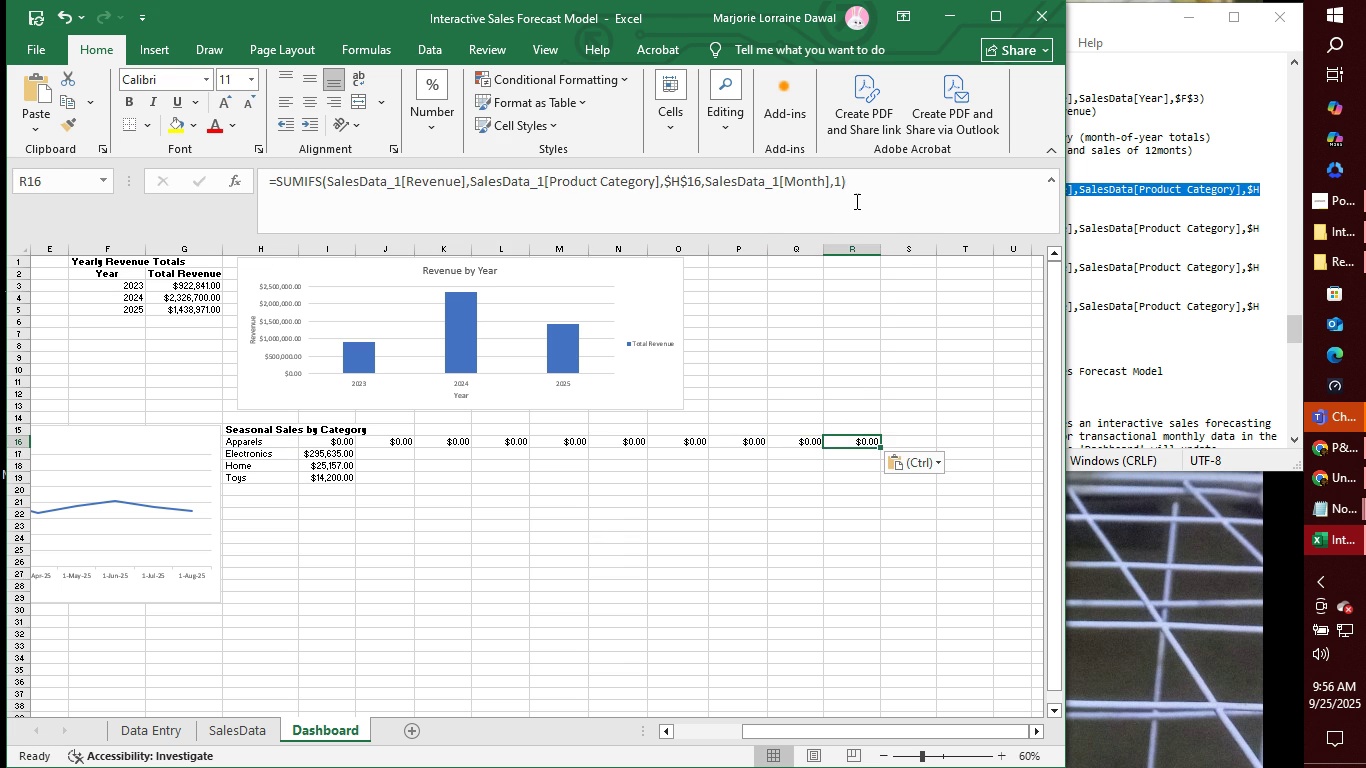 
left_click([841, 182])
 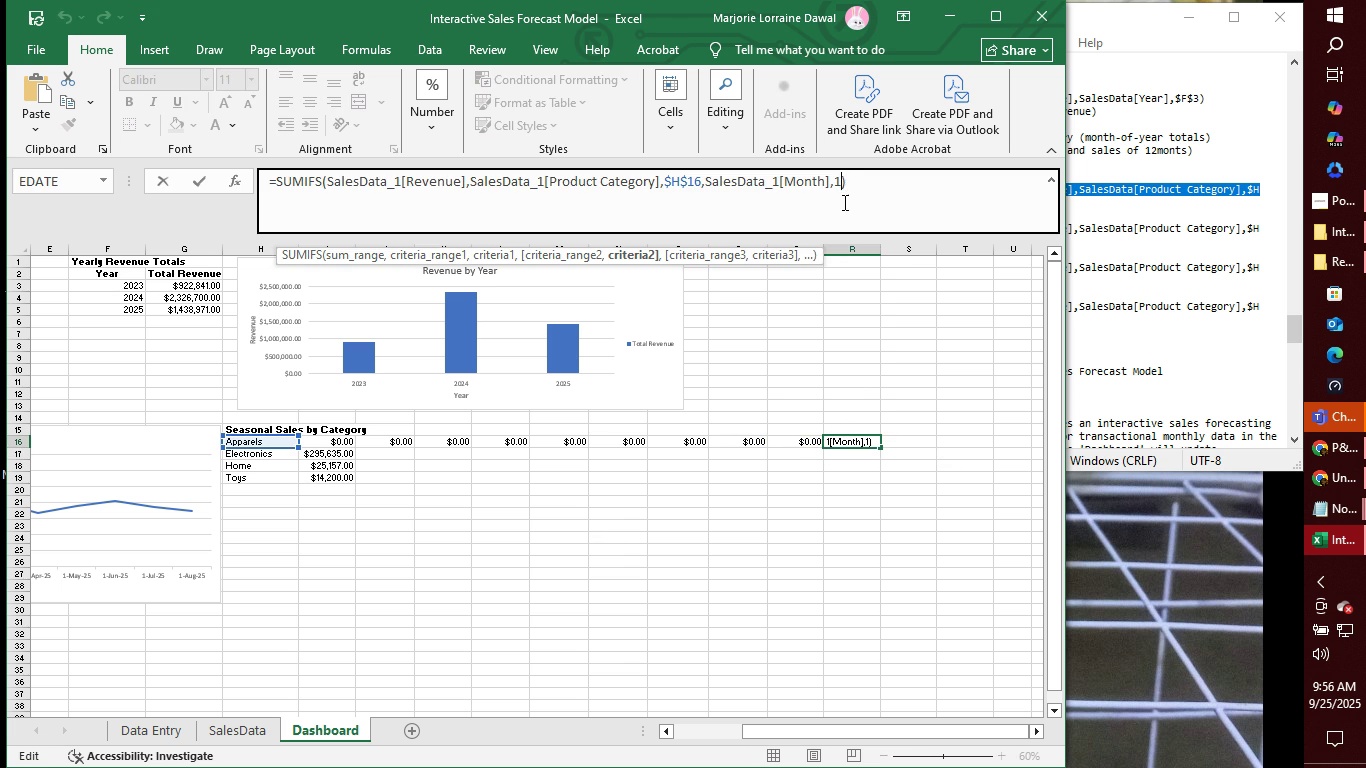 
key(0)
 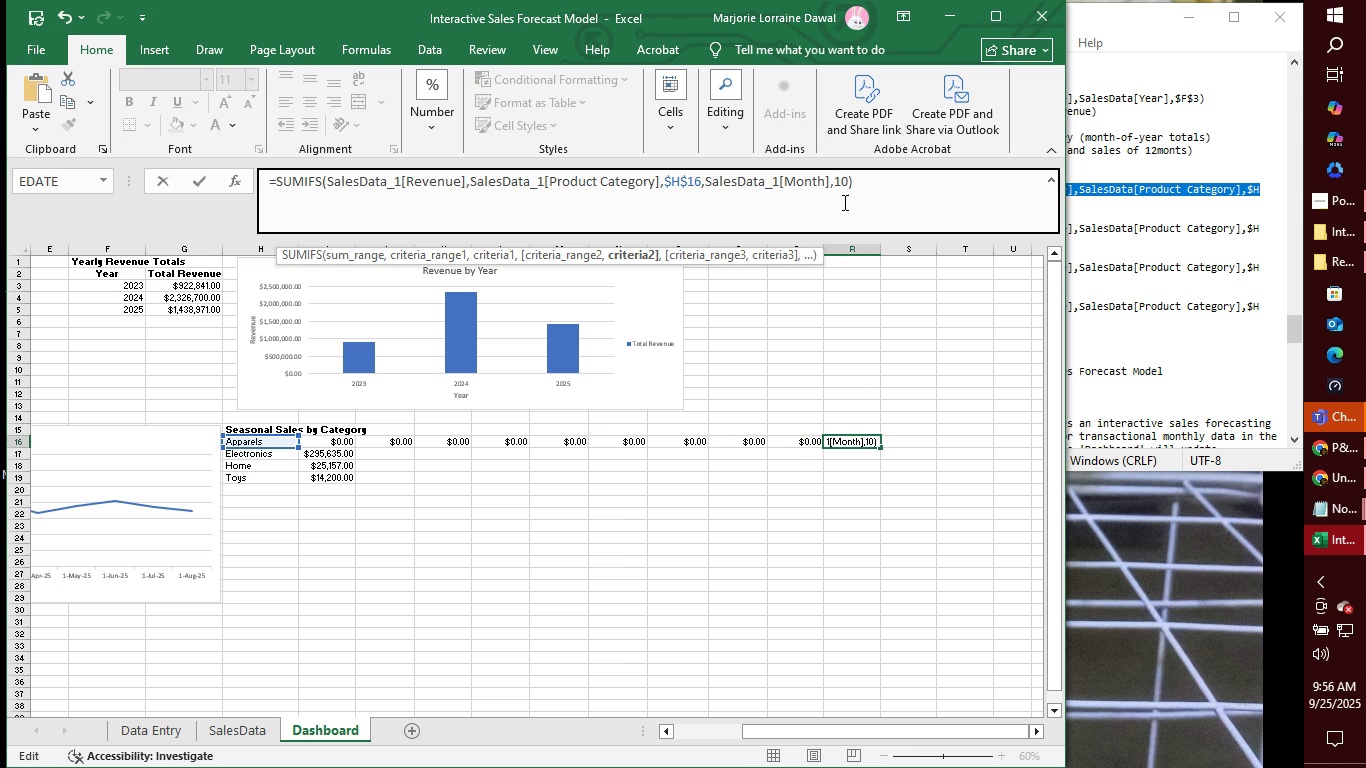 
key(Enter)
 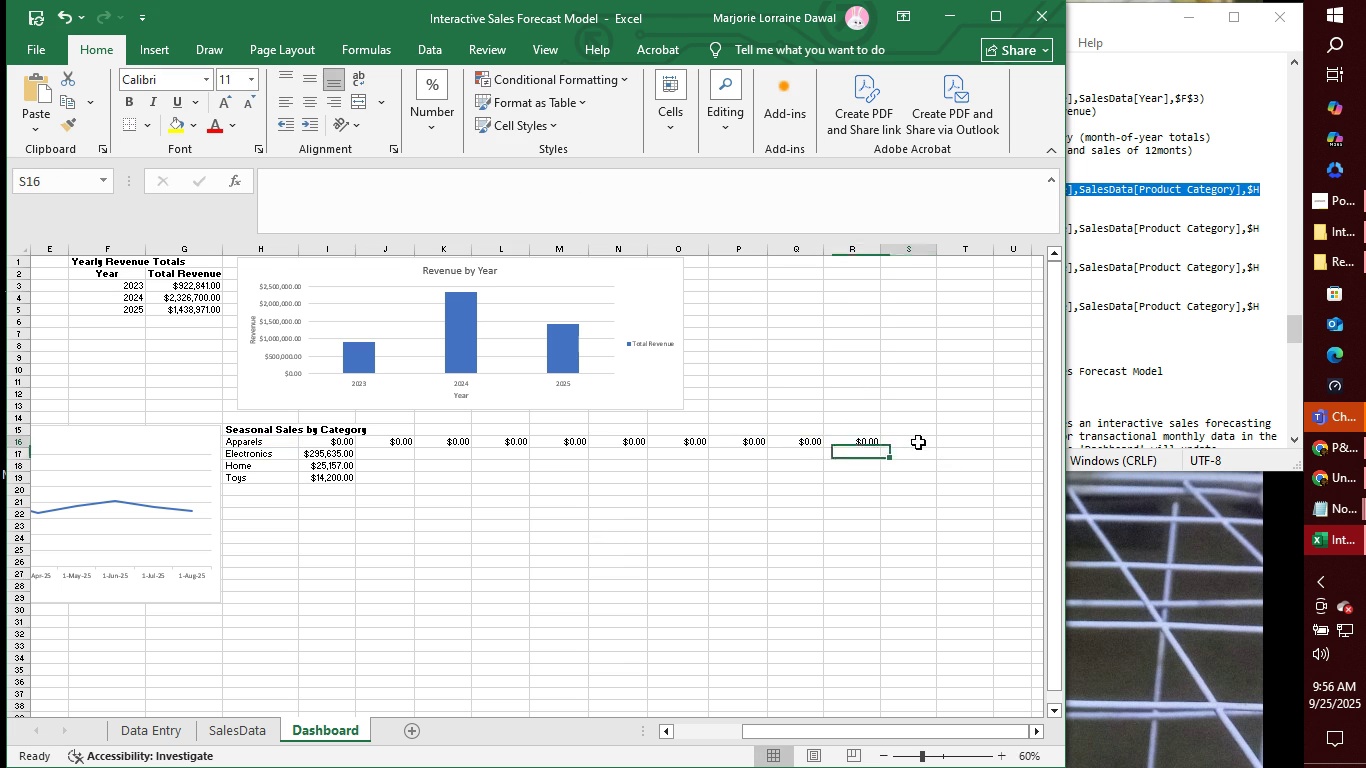 
left_click([918, 442])